 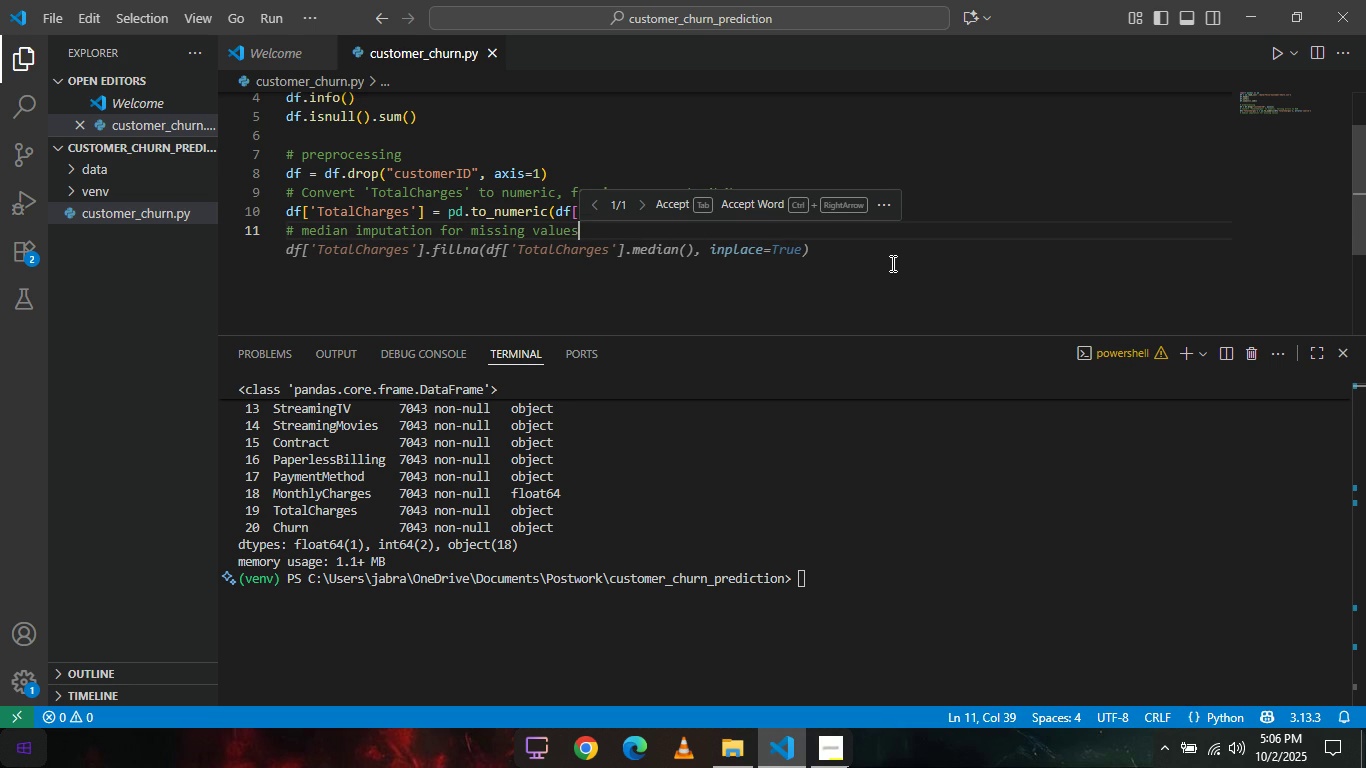 
left_click([894, 259])
 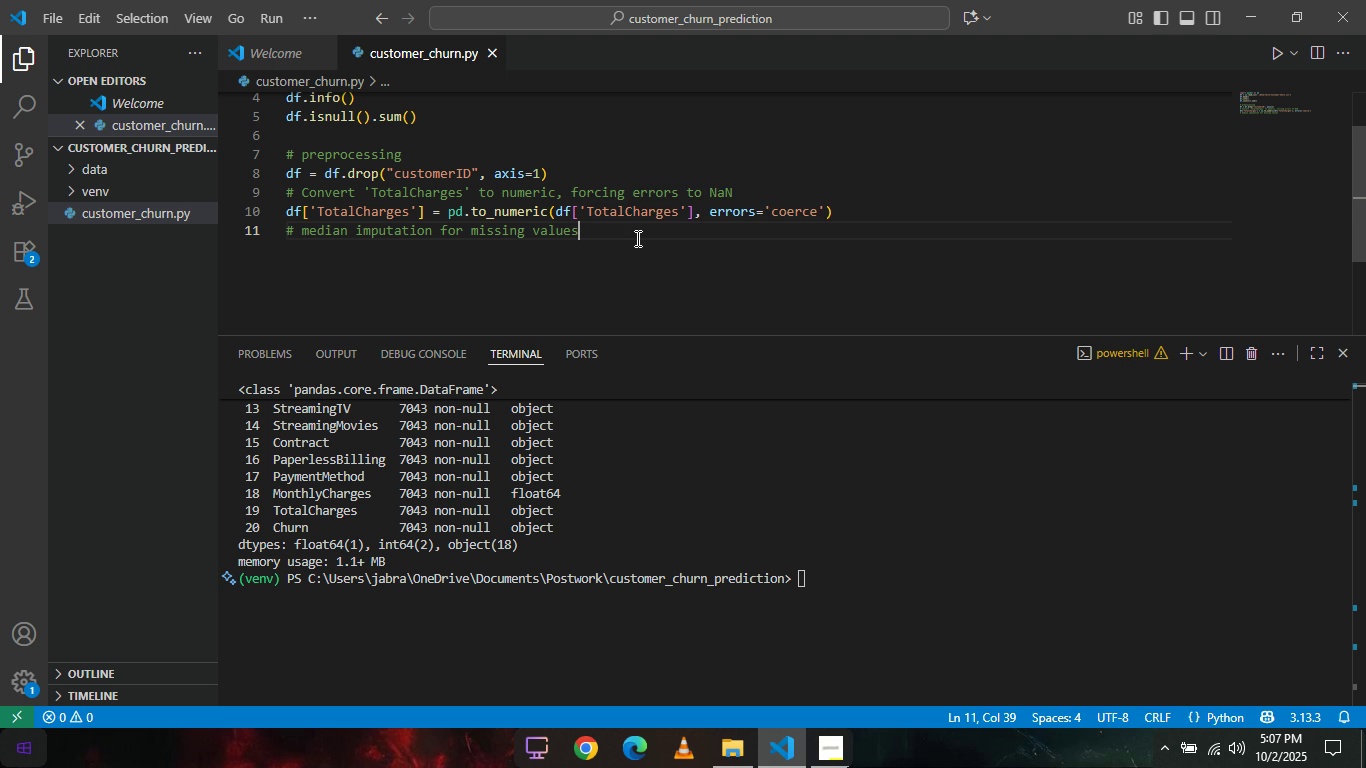 
left_click([636, 238])
 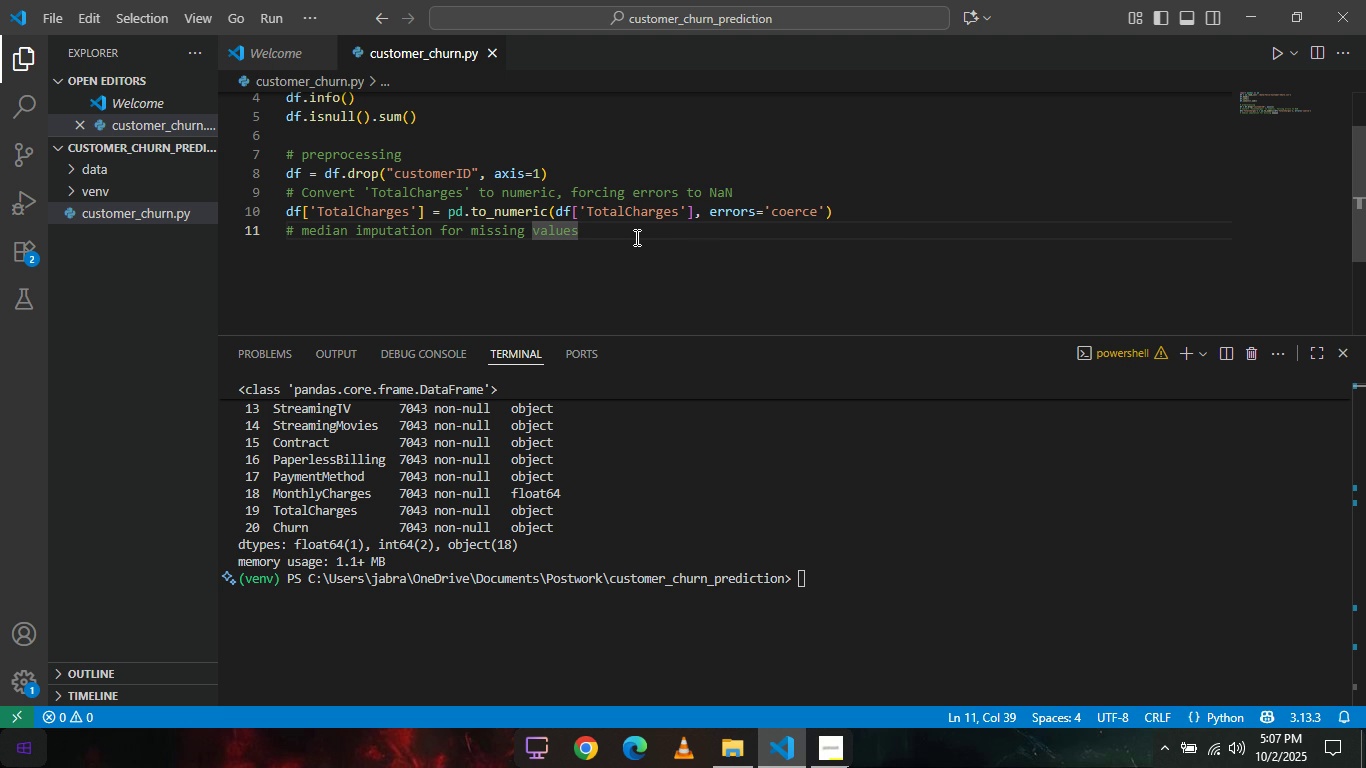 
wait(12.04)
 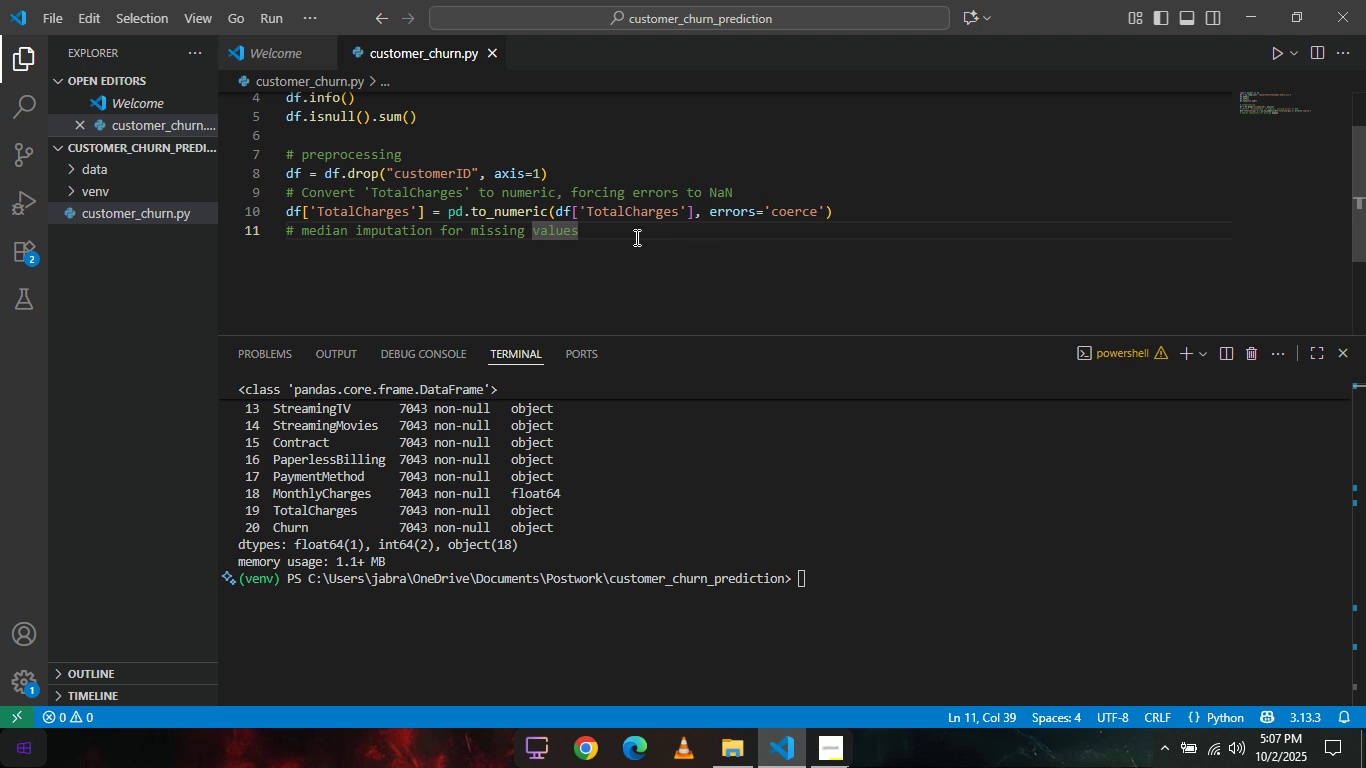 
key(Enter)
 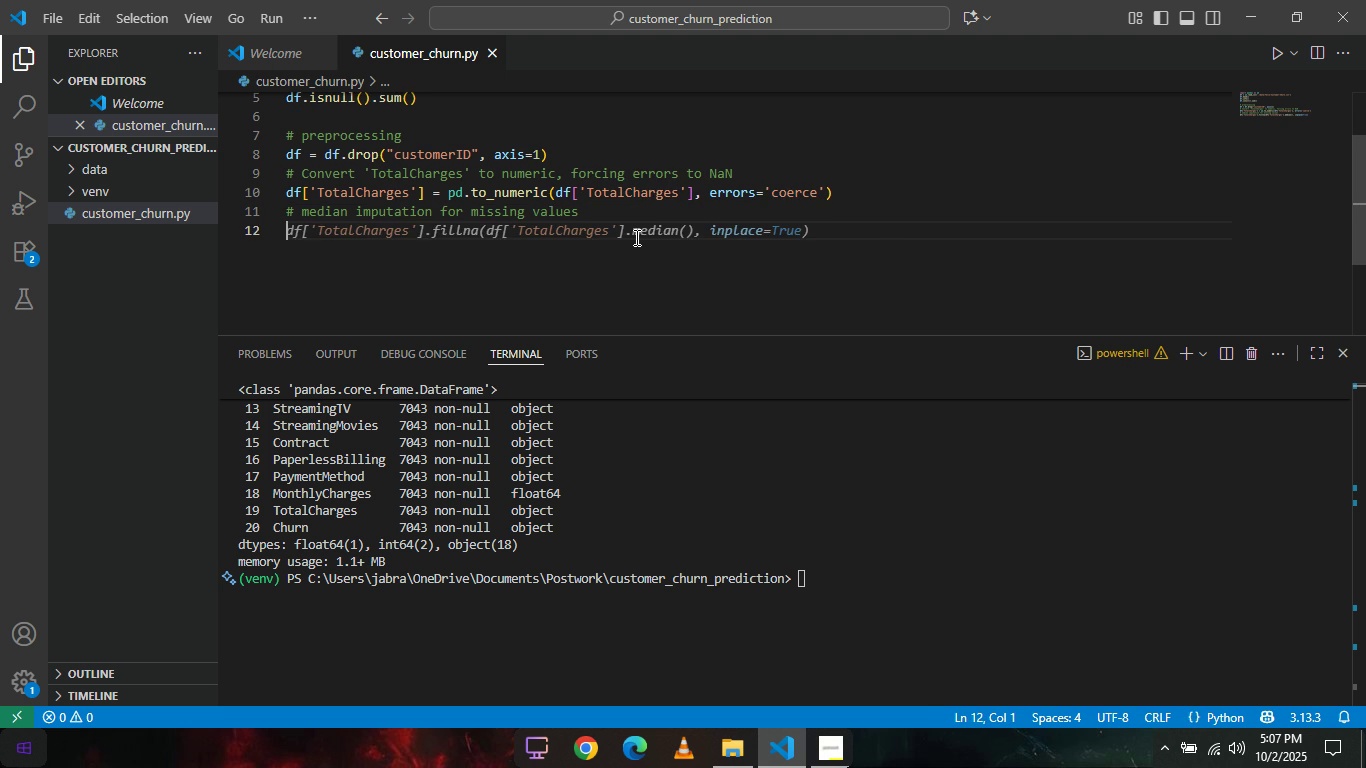 
key(Tab)
 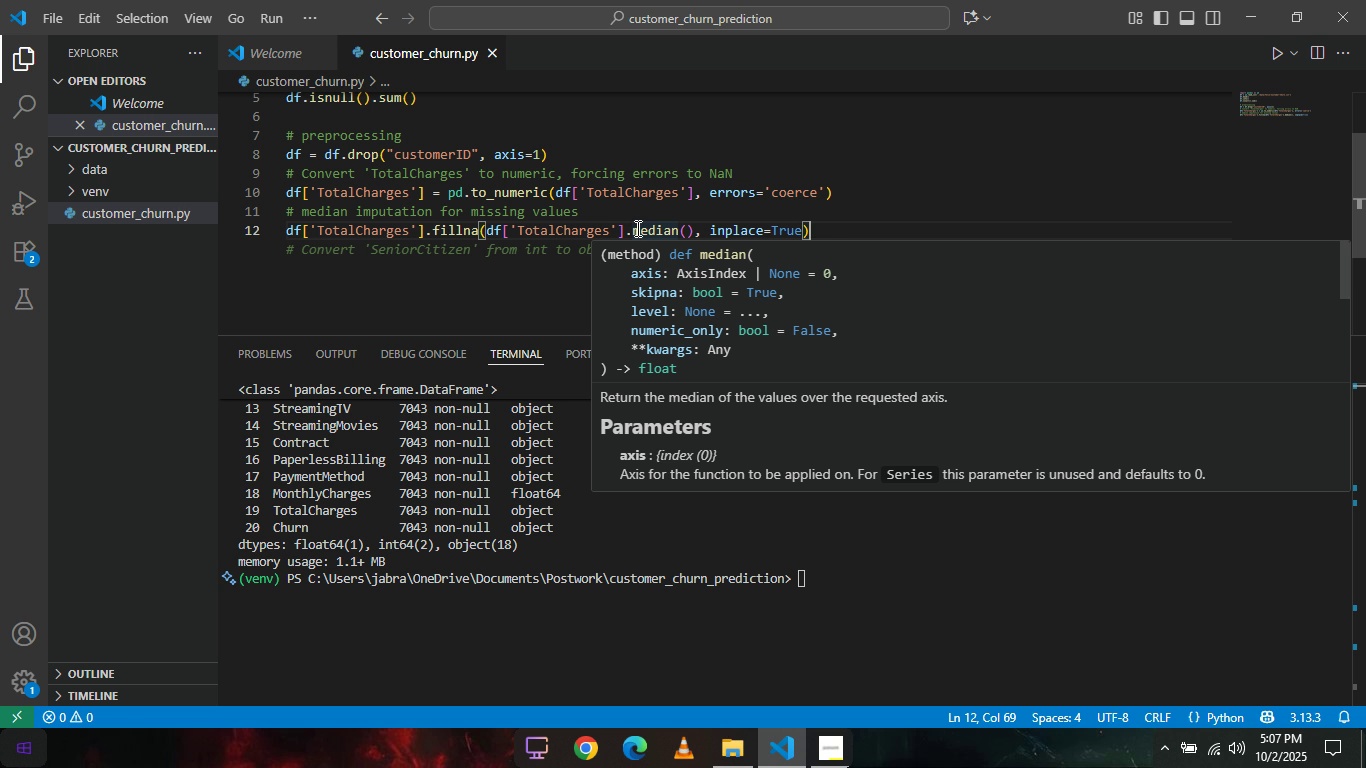 
wait(36.74)
 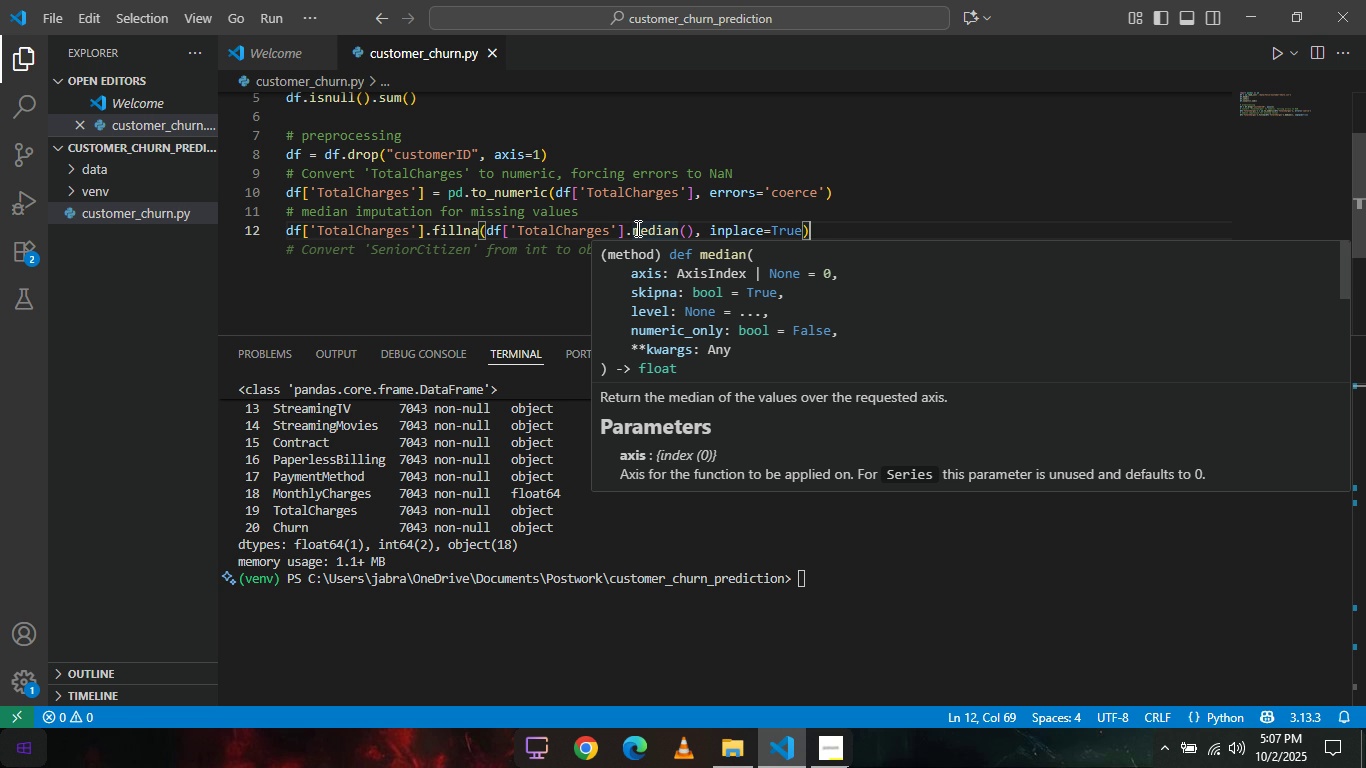 
key(Enter)
 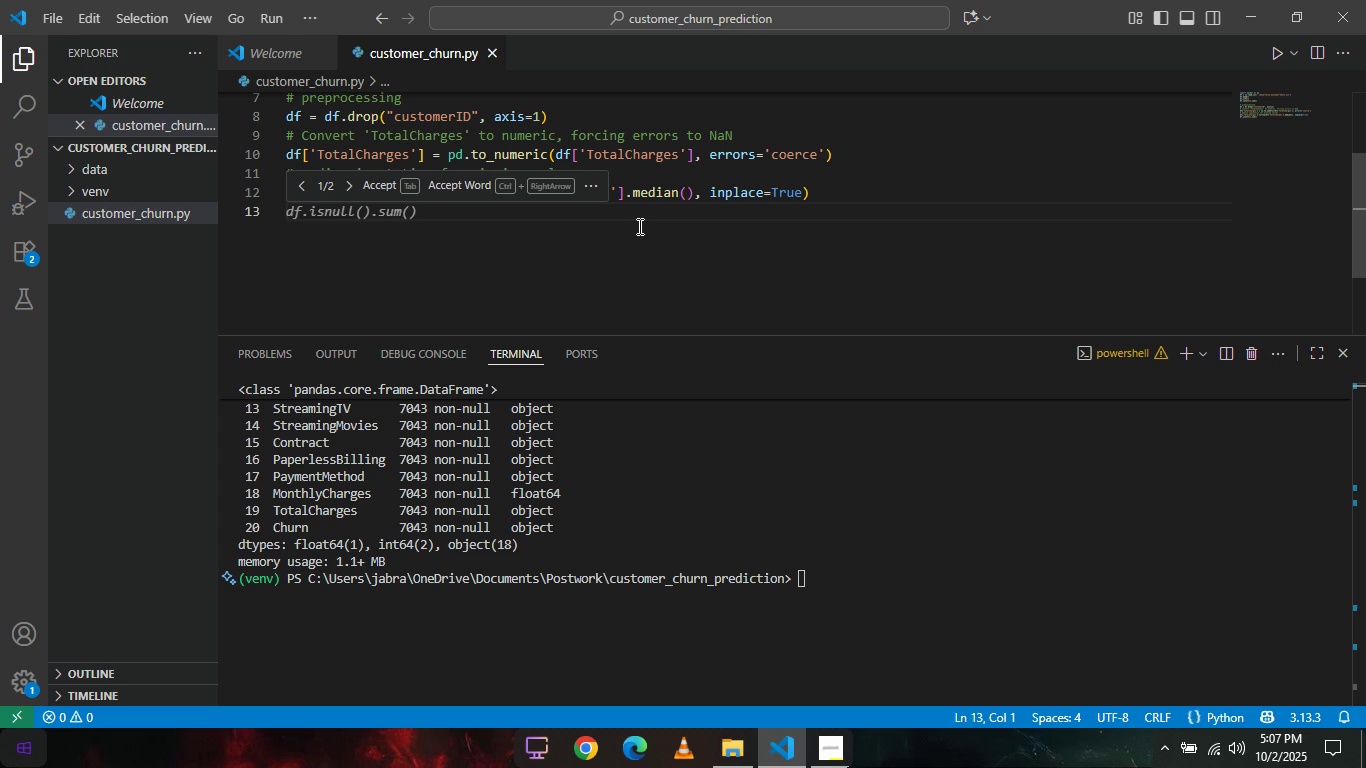 
key(Enter)